 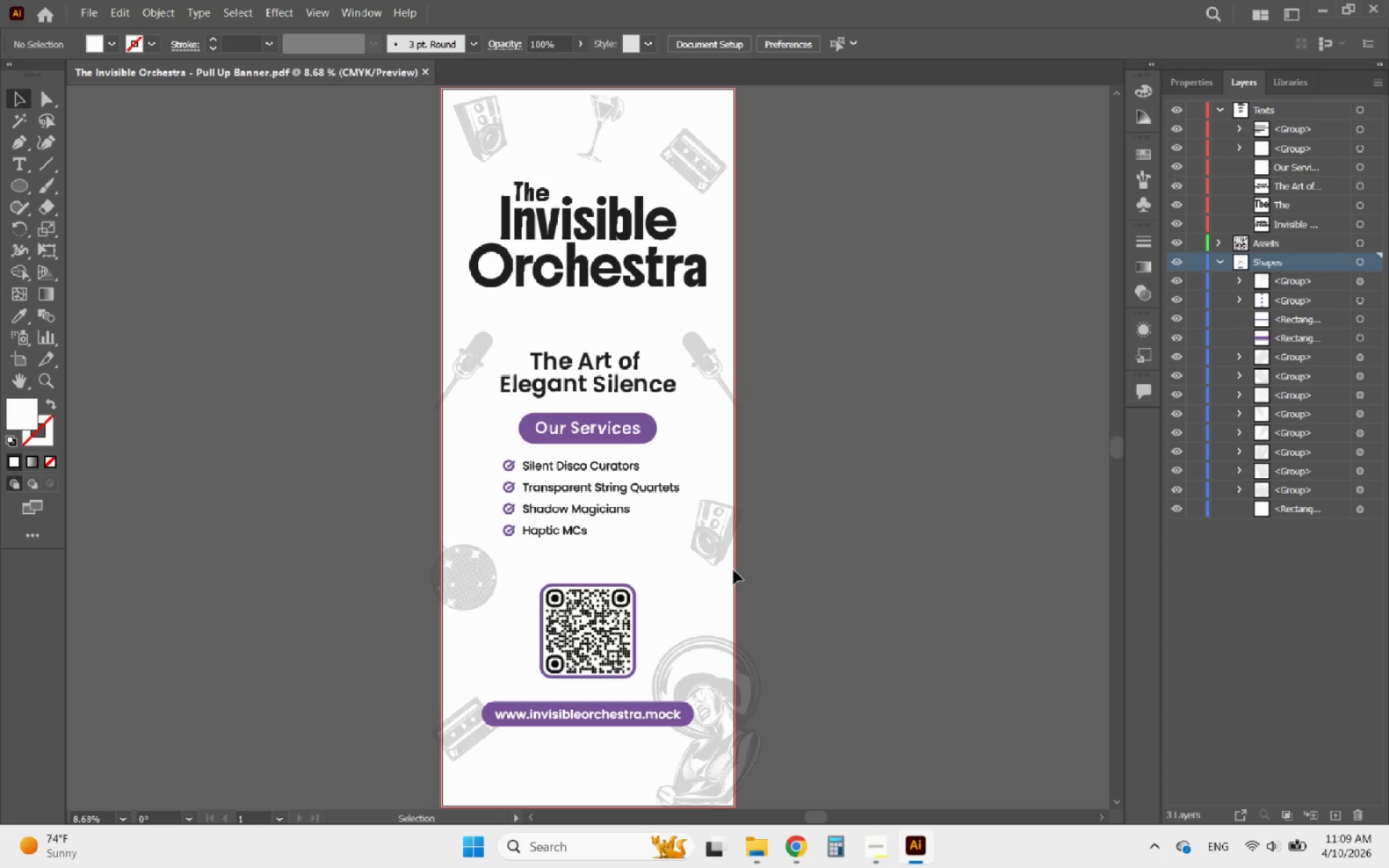 
left_click([700, 548])
 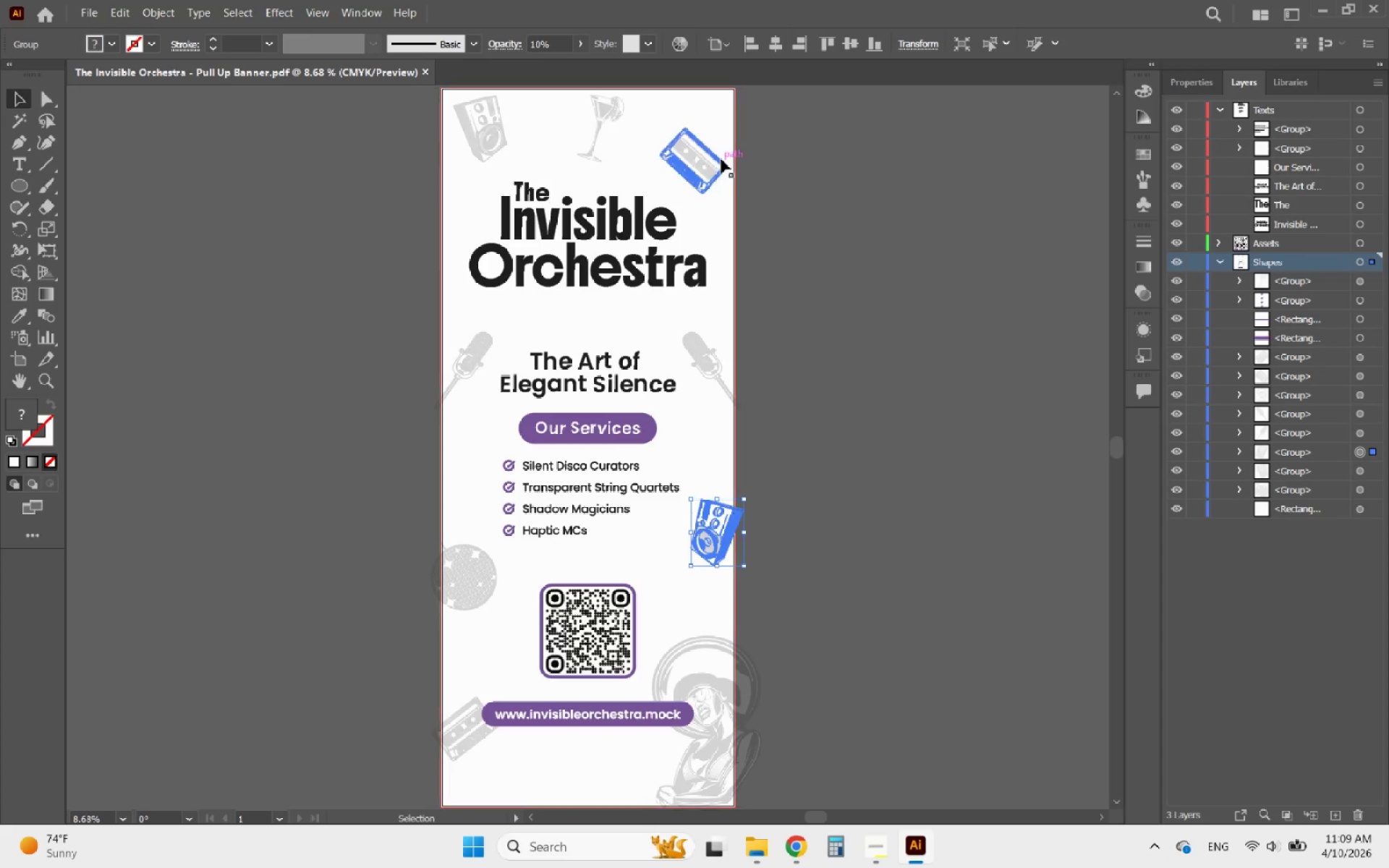 
left_click([721, 160])
 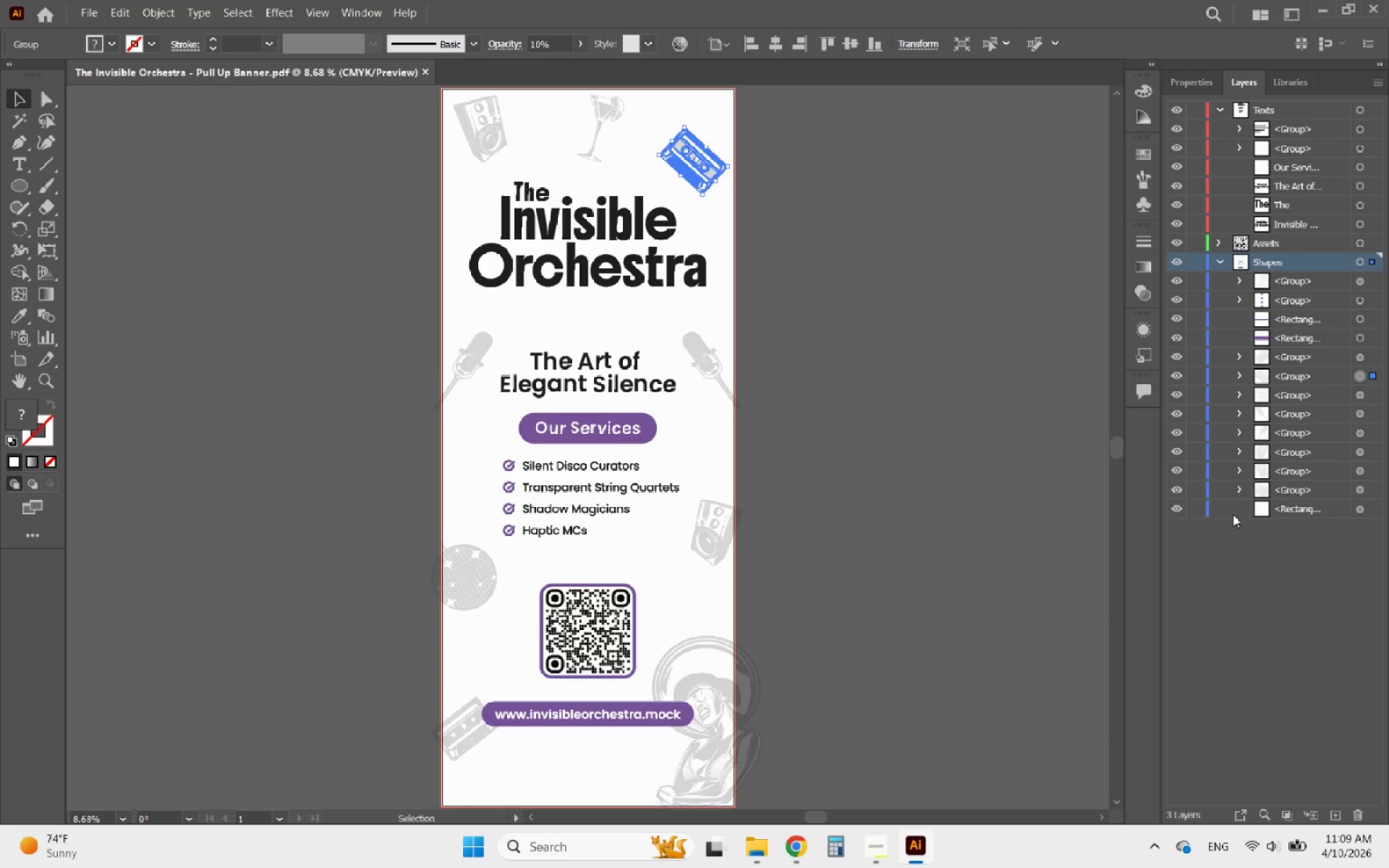 
left_click([1191, 513])
 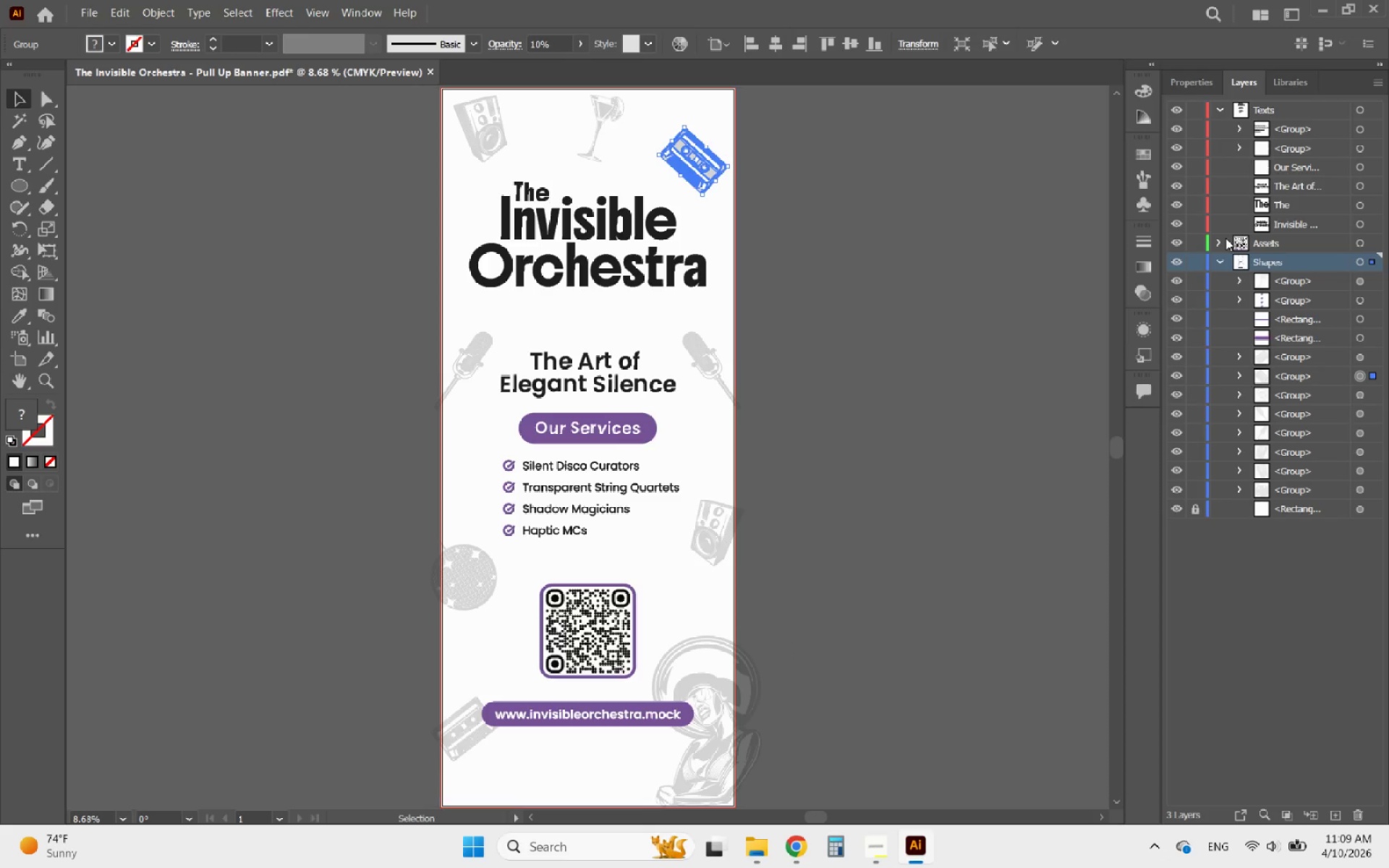 
left_click([1223, 240])
 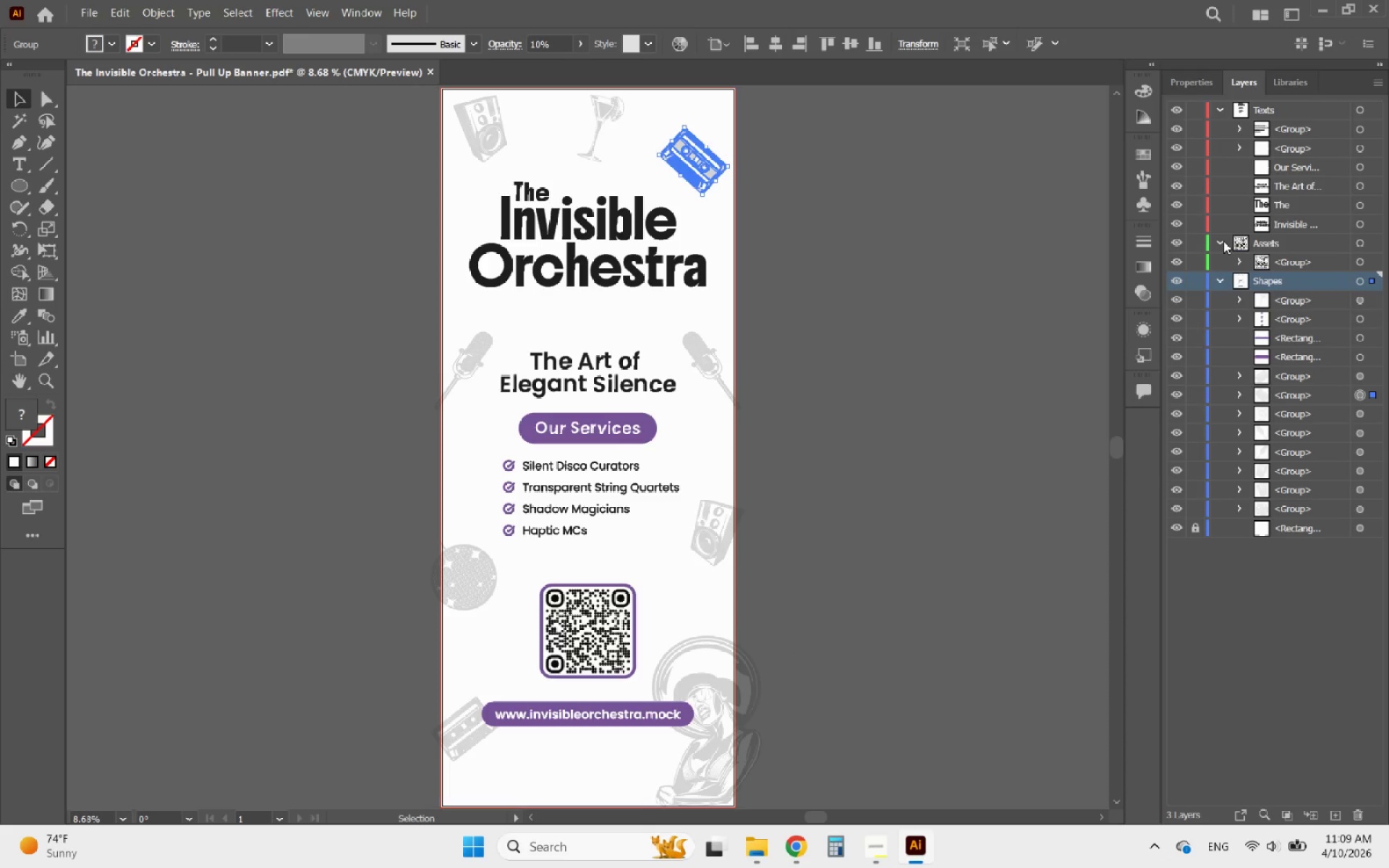 
left_click([1223, 241])
 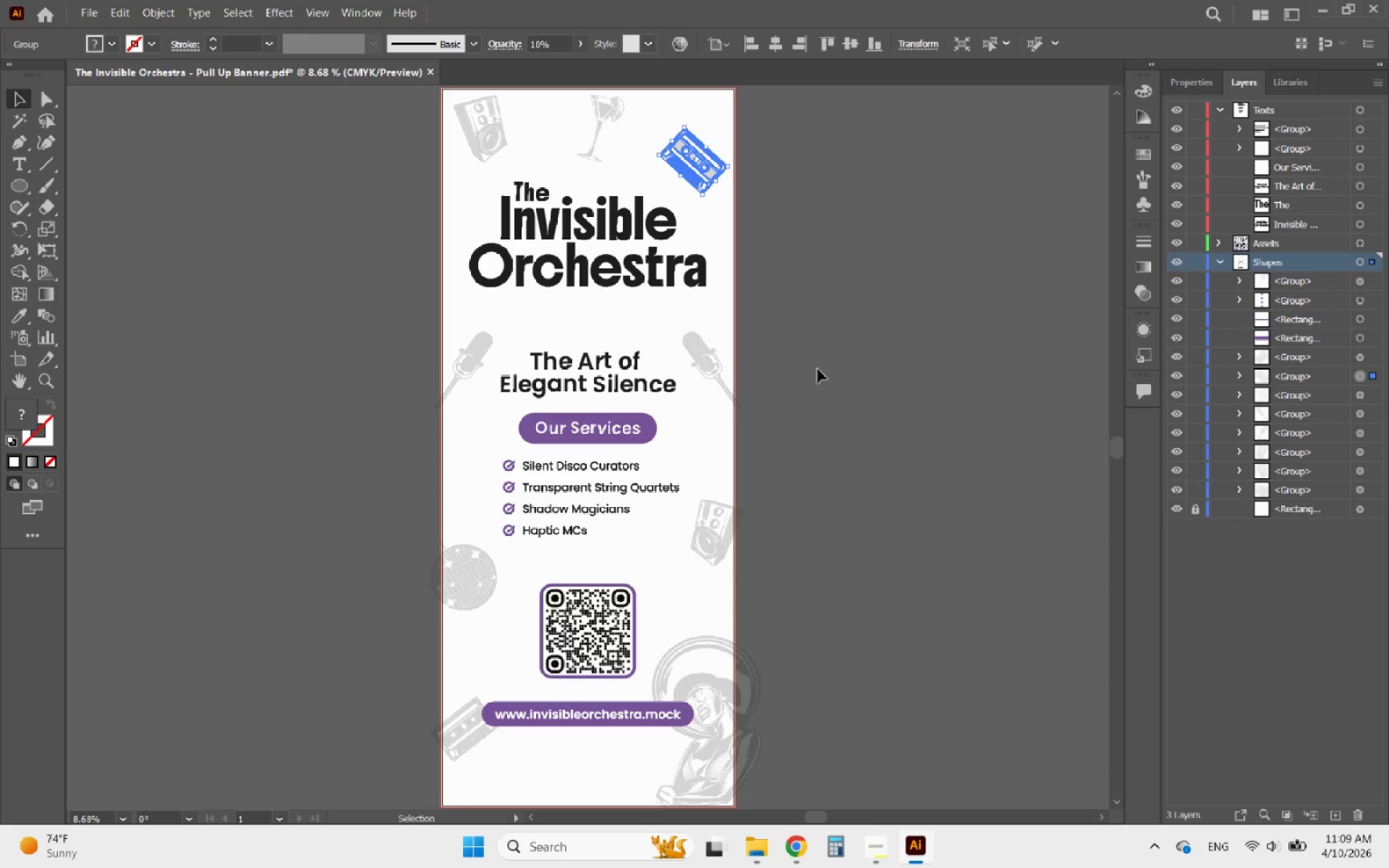 
left_click([569, 511])
 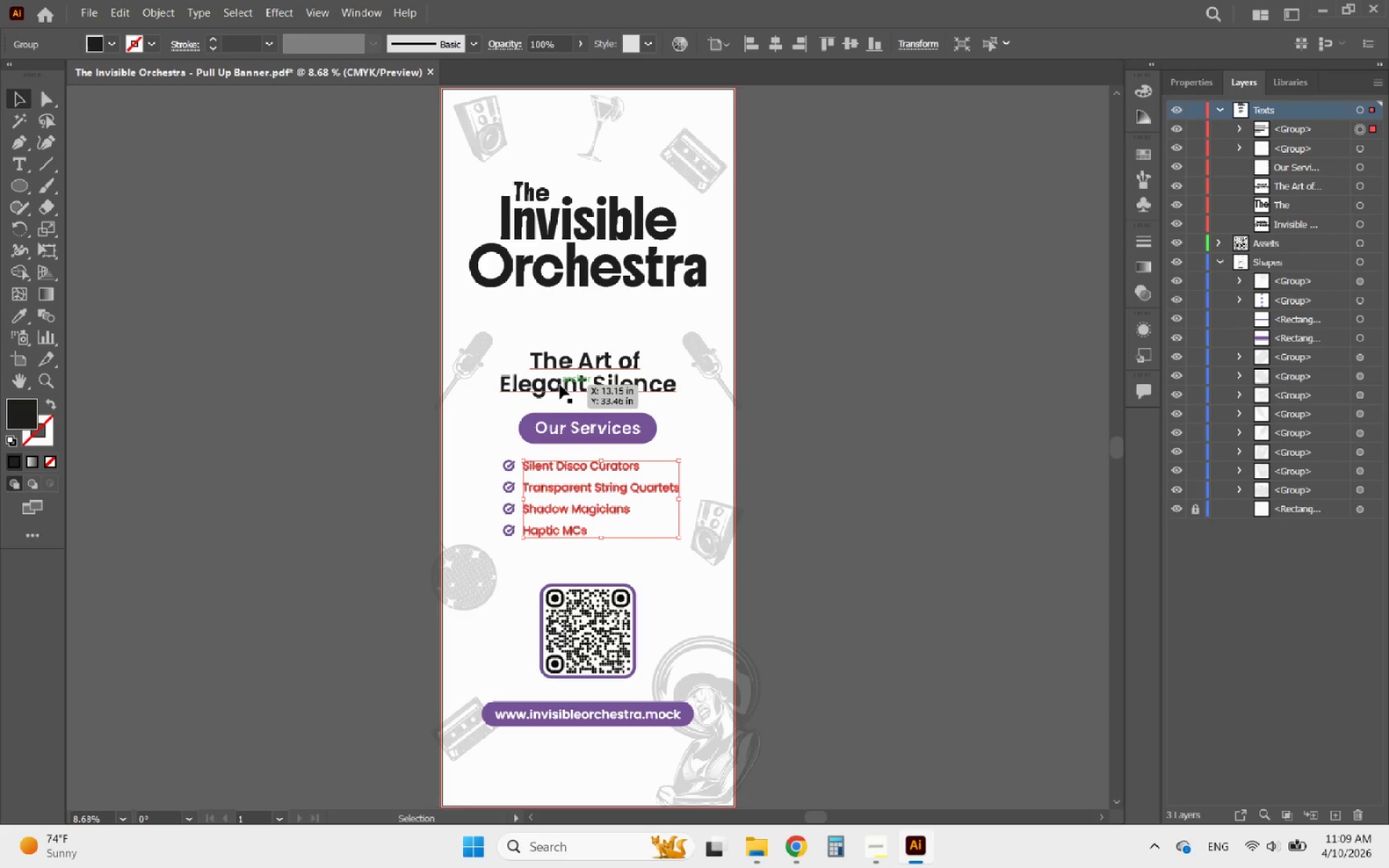 
left_click([560, 385])
 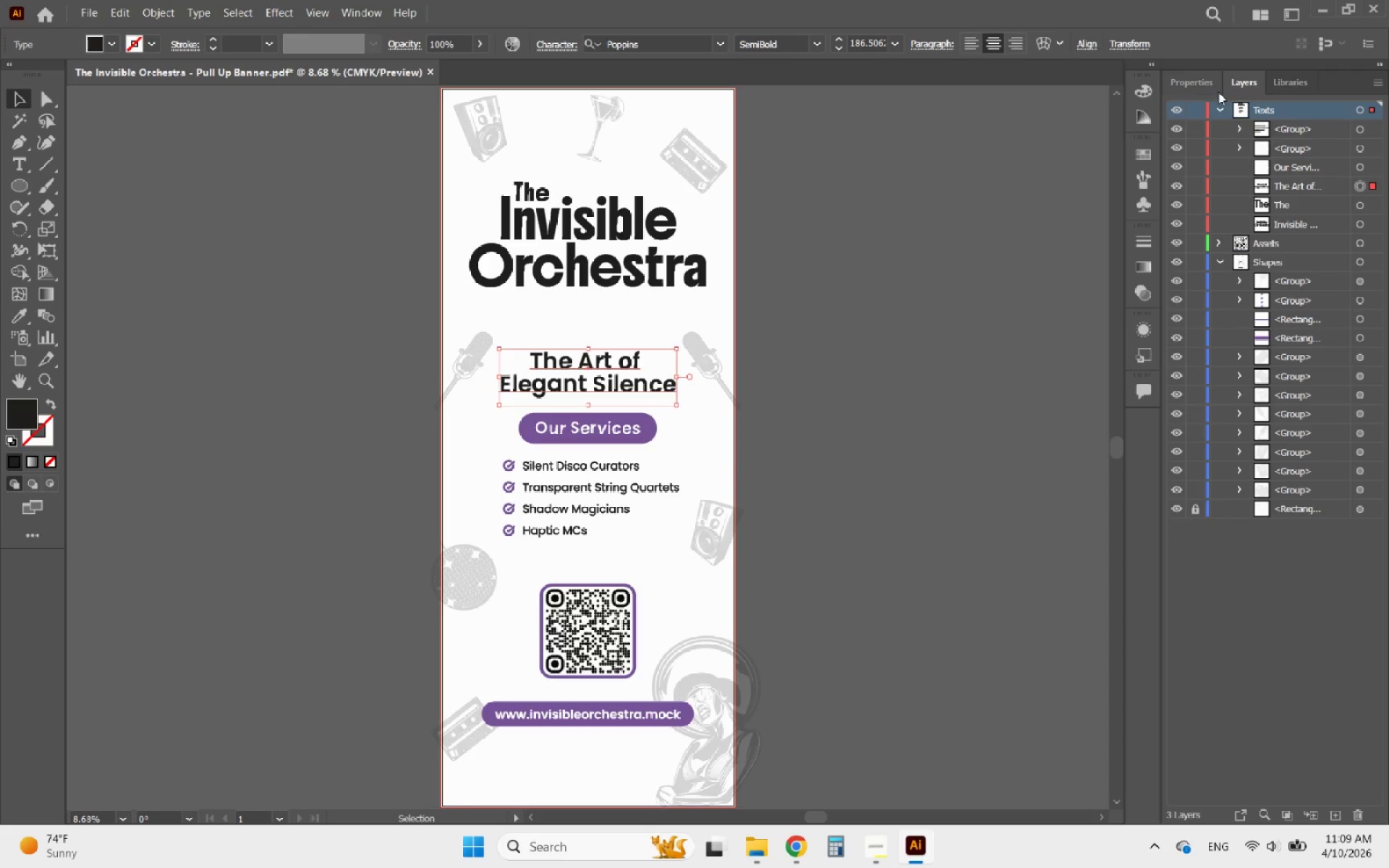 
left_click([1206, 88])
 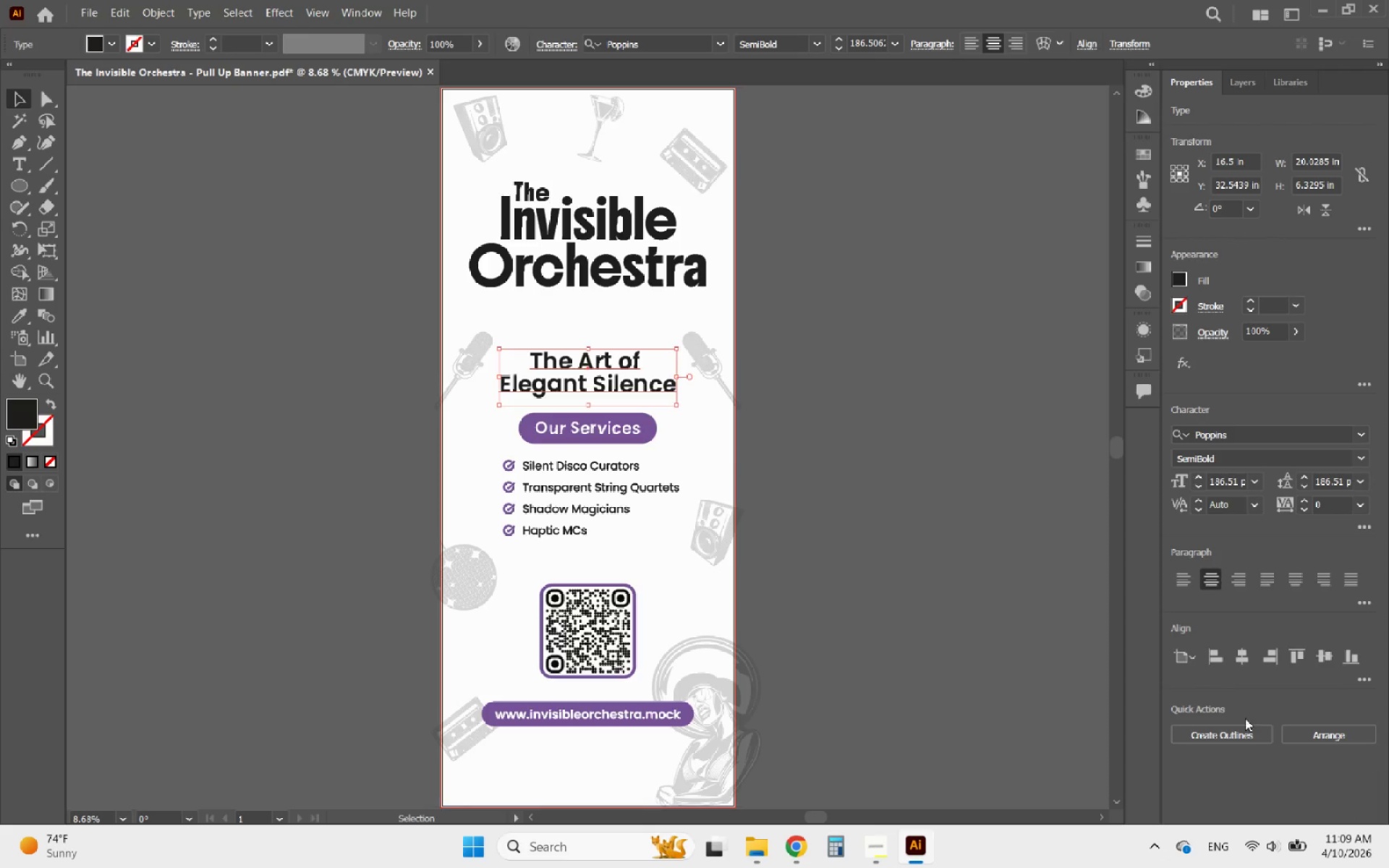 
left_click([1219, 733])
 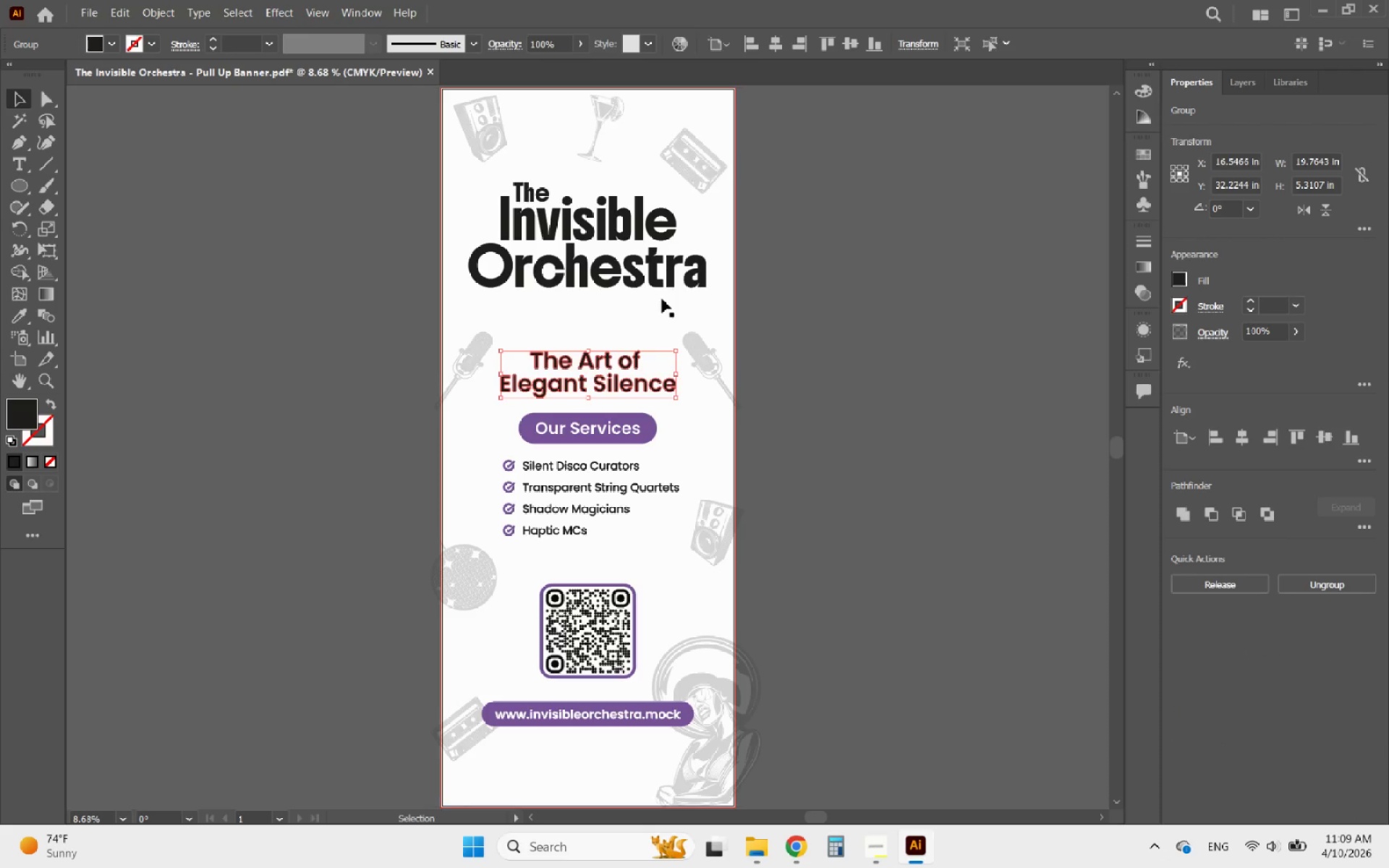 
left_click([637, 268])
 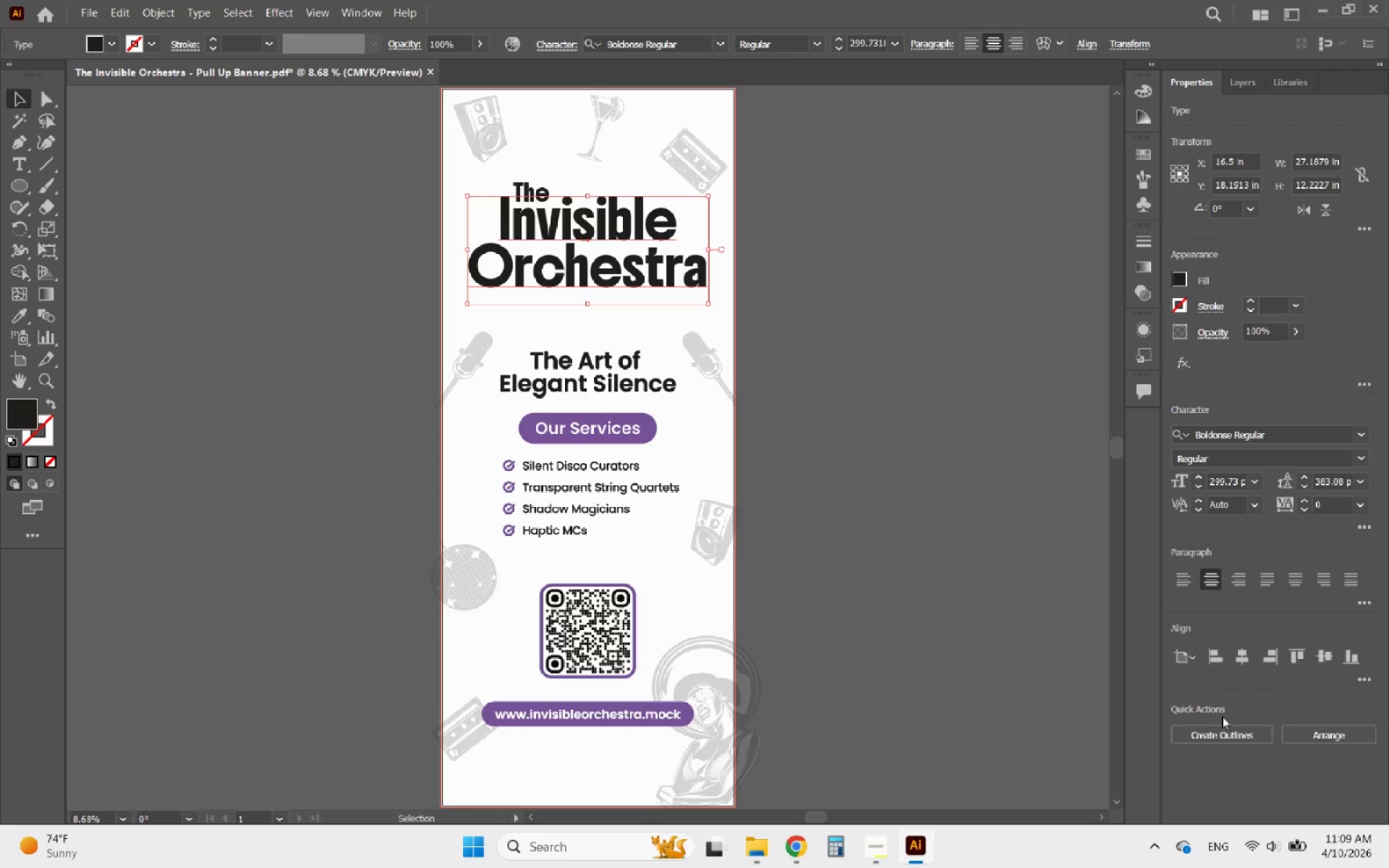 
left_click([1217, 733])
 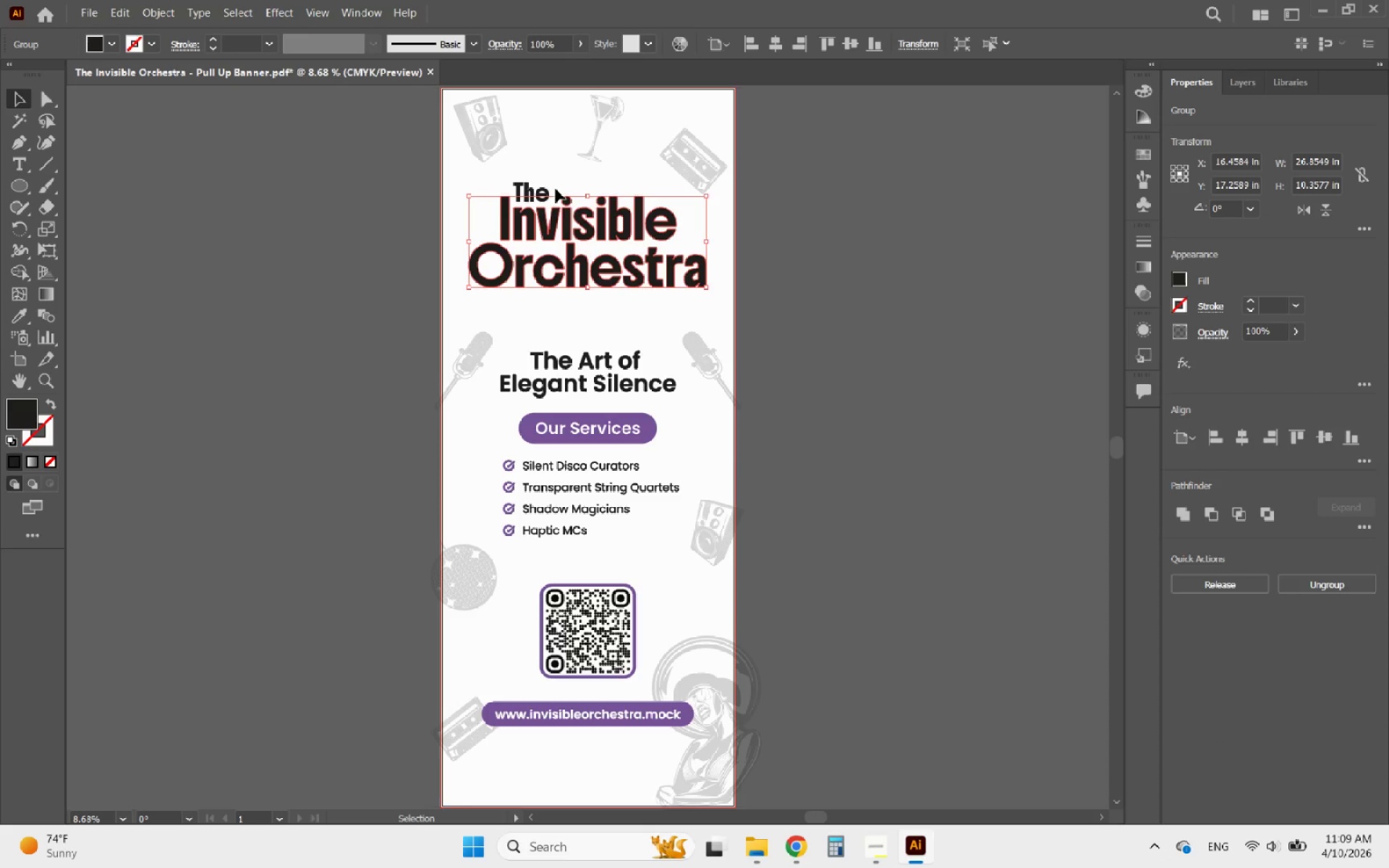 
left_click([535, 192])
 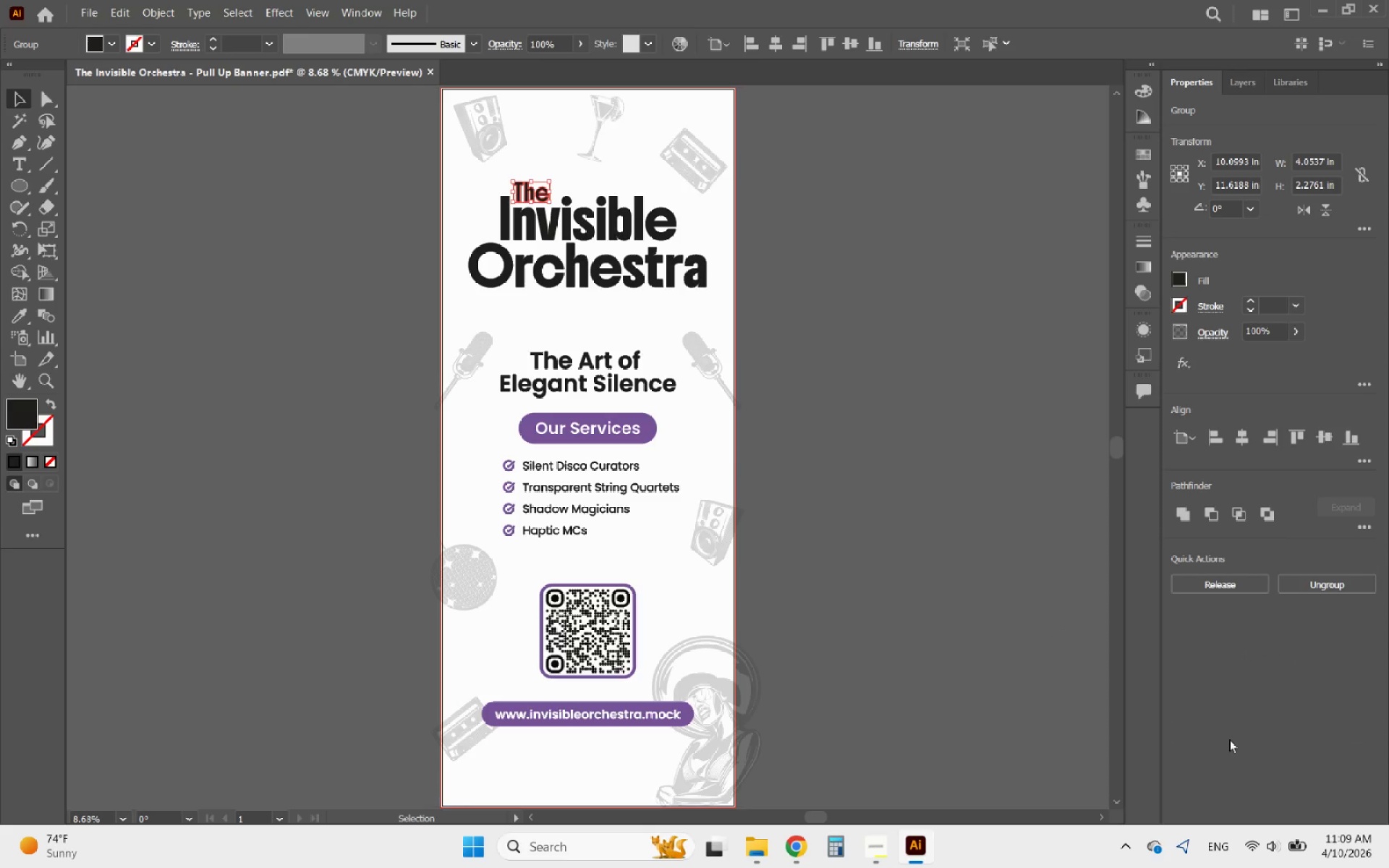 
left_click([863, 551])
 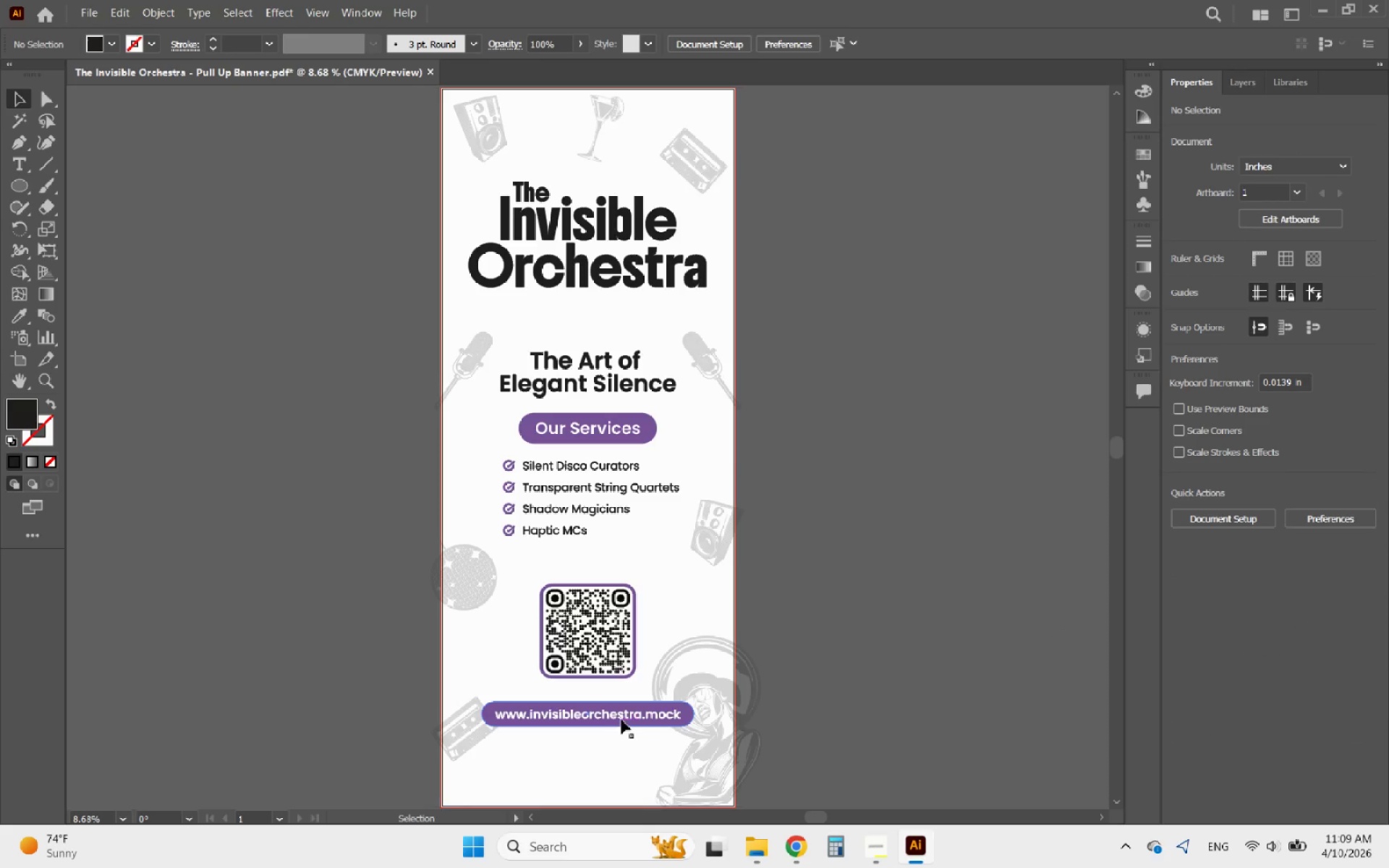 
left_click([621, 720])
 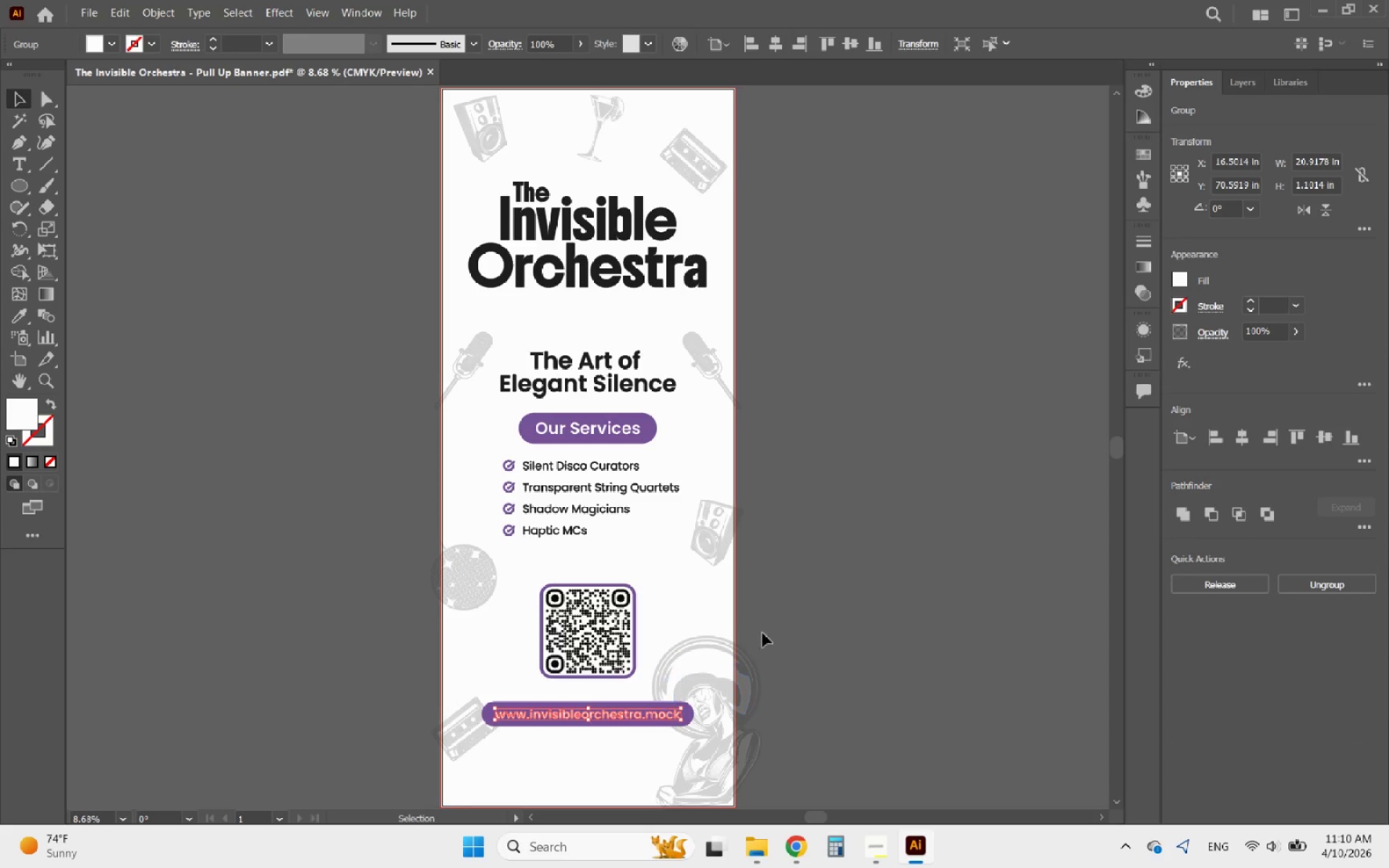 
left_click([805, 621])
 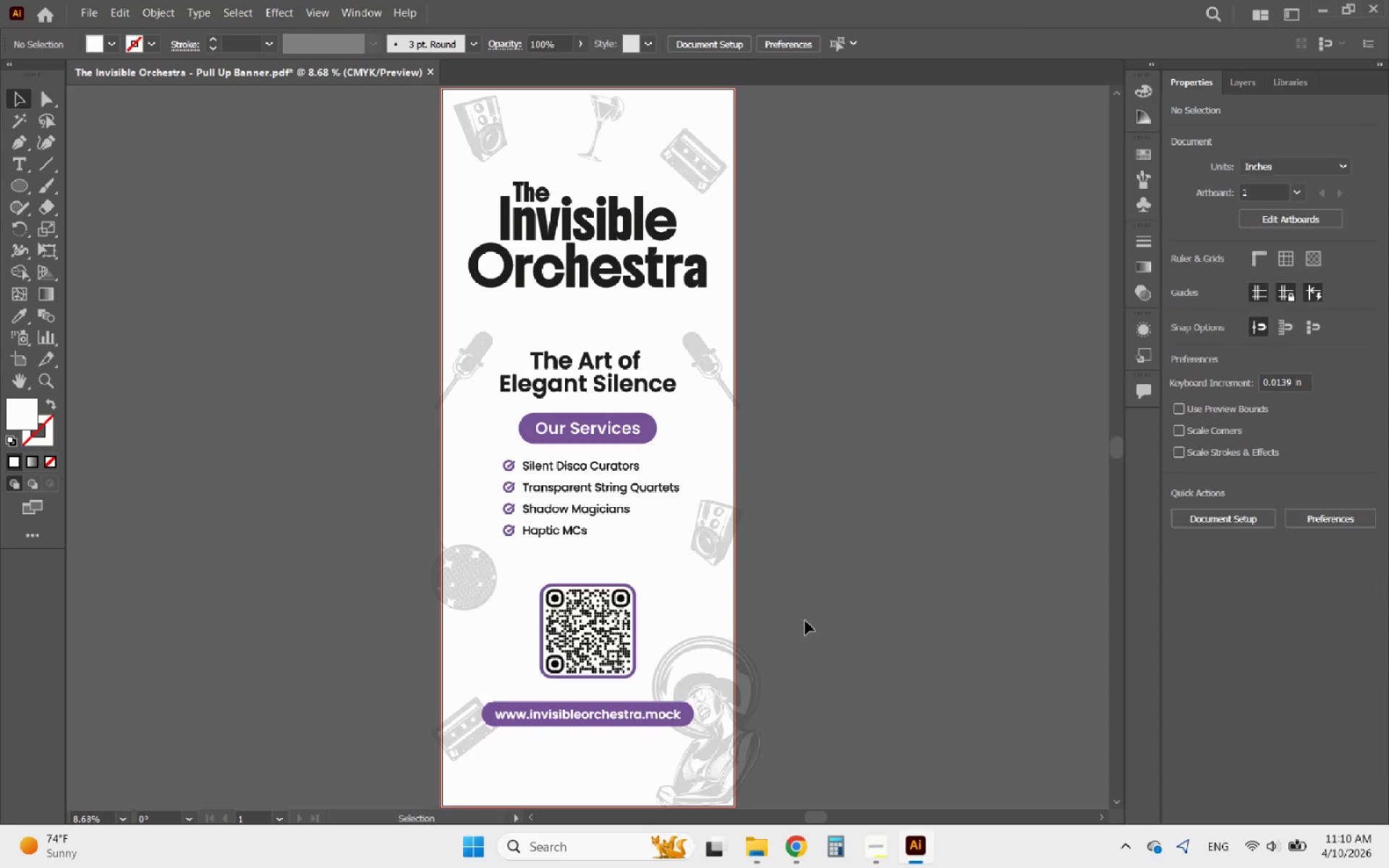 
scroll: coordinate [805, 621], scroll_direction: up, amount: 1.0
 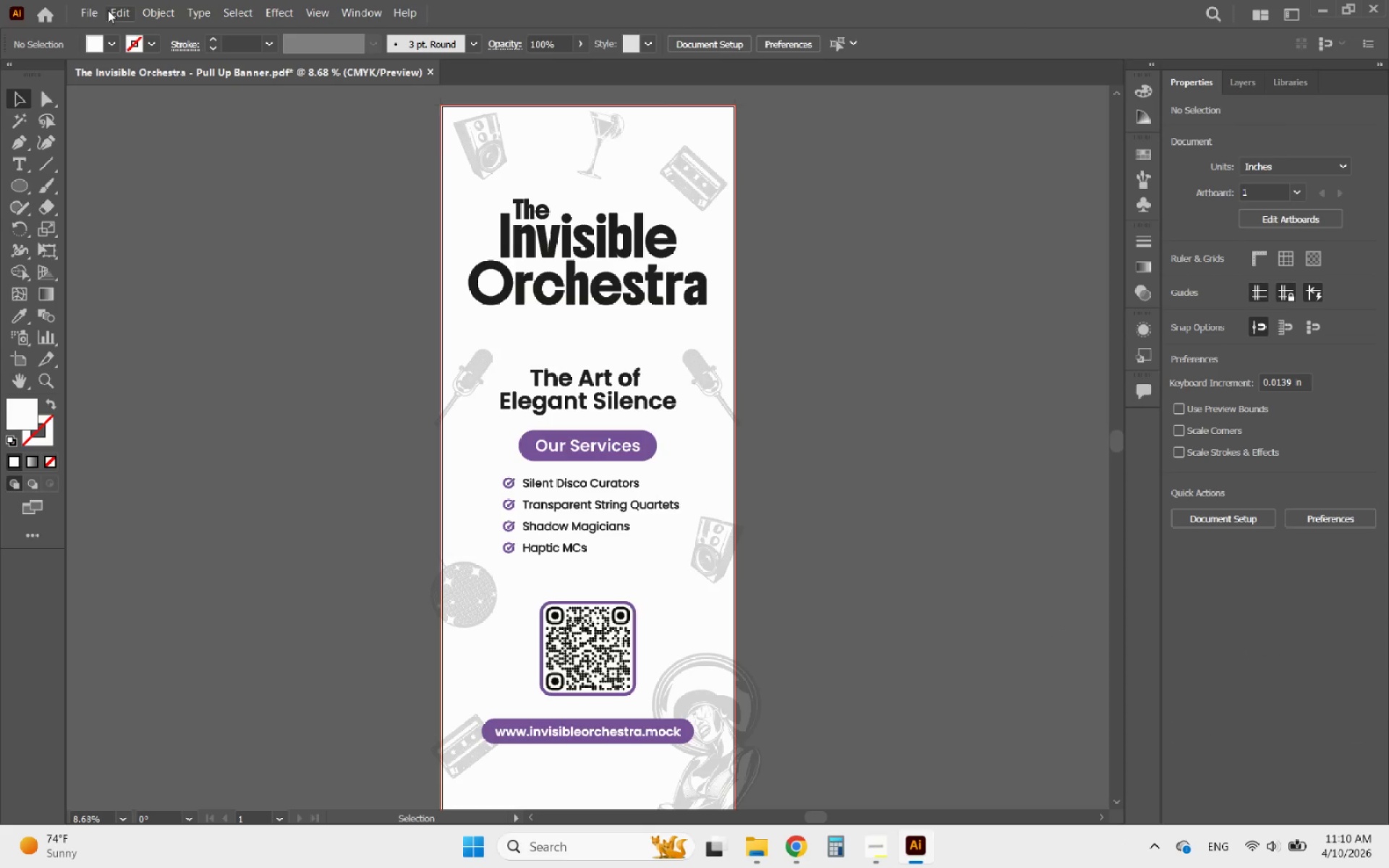 
left_click([87, 17])
 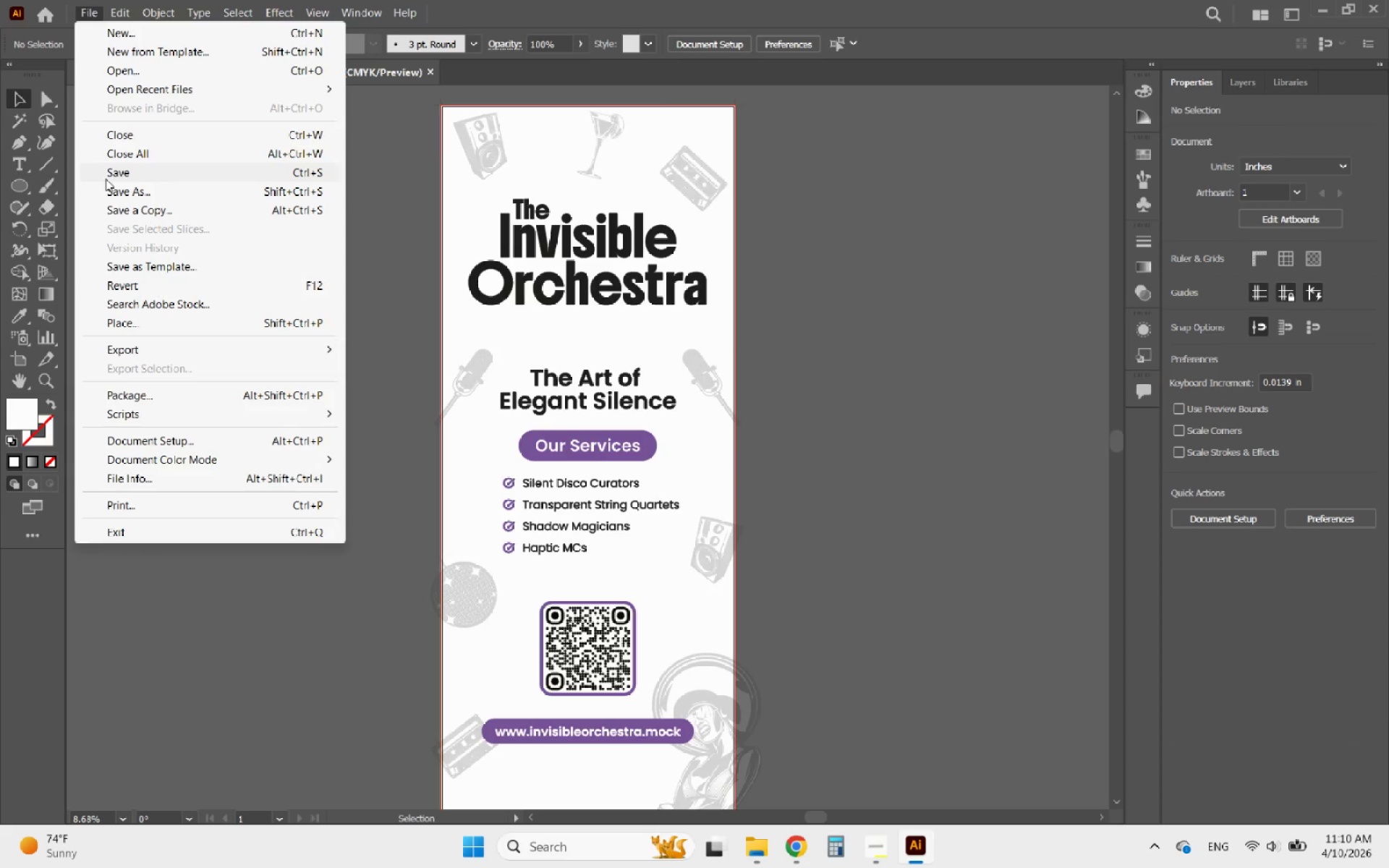 
left_click([118, 175])
 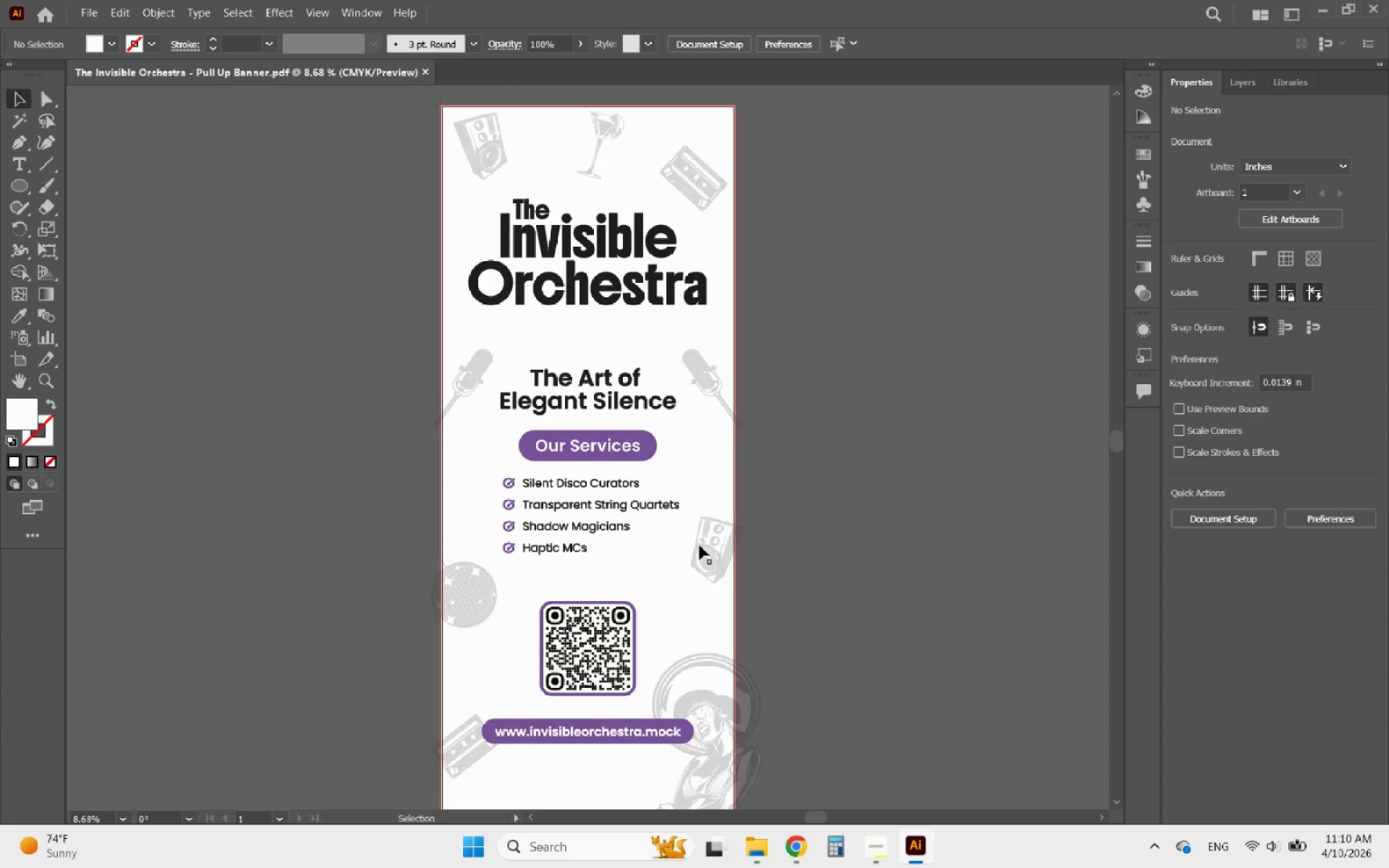 
left_click([80, 12])
 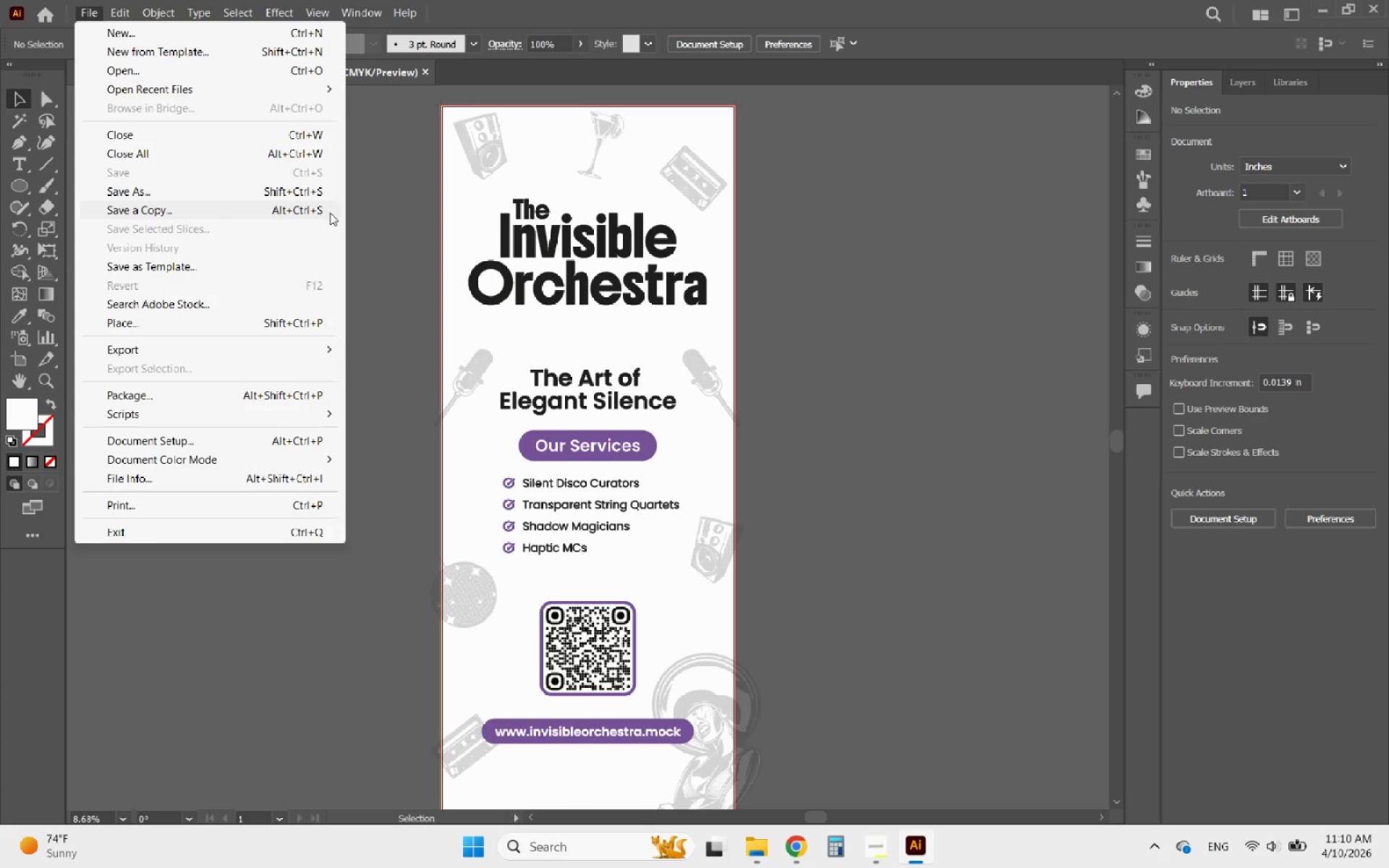 
left_click([386, 221])
 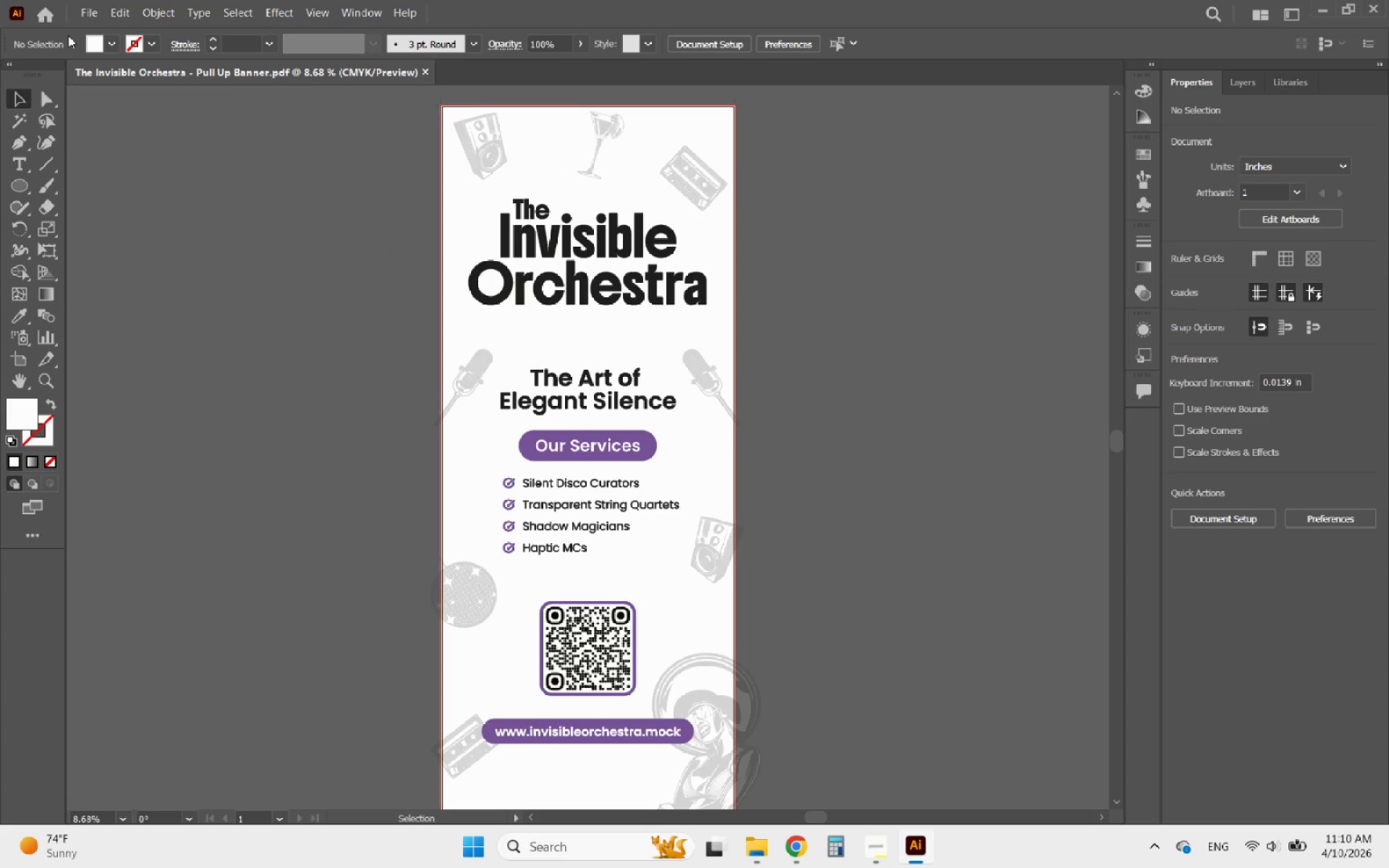 
left_click([77, 10])
 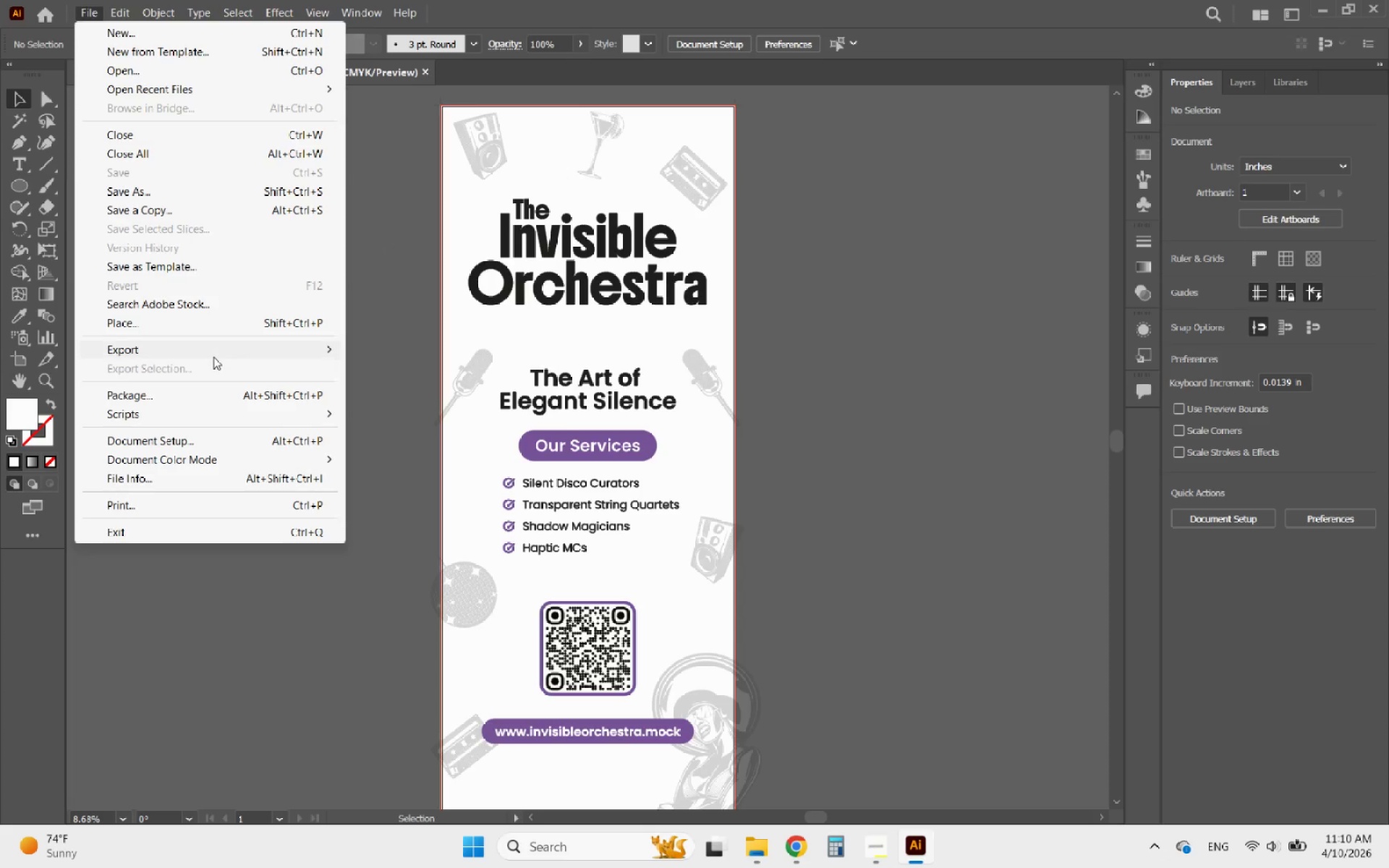 
left_click([227, 352])
 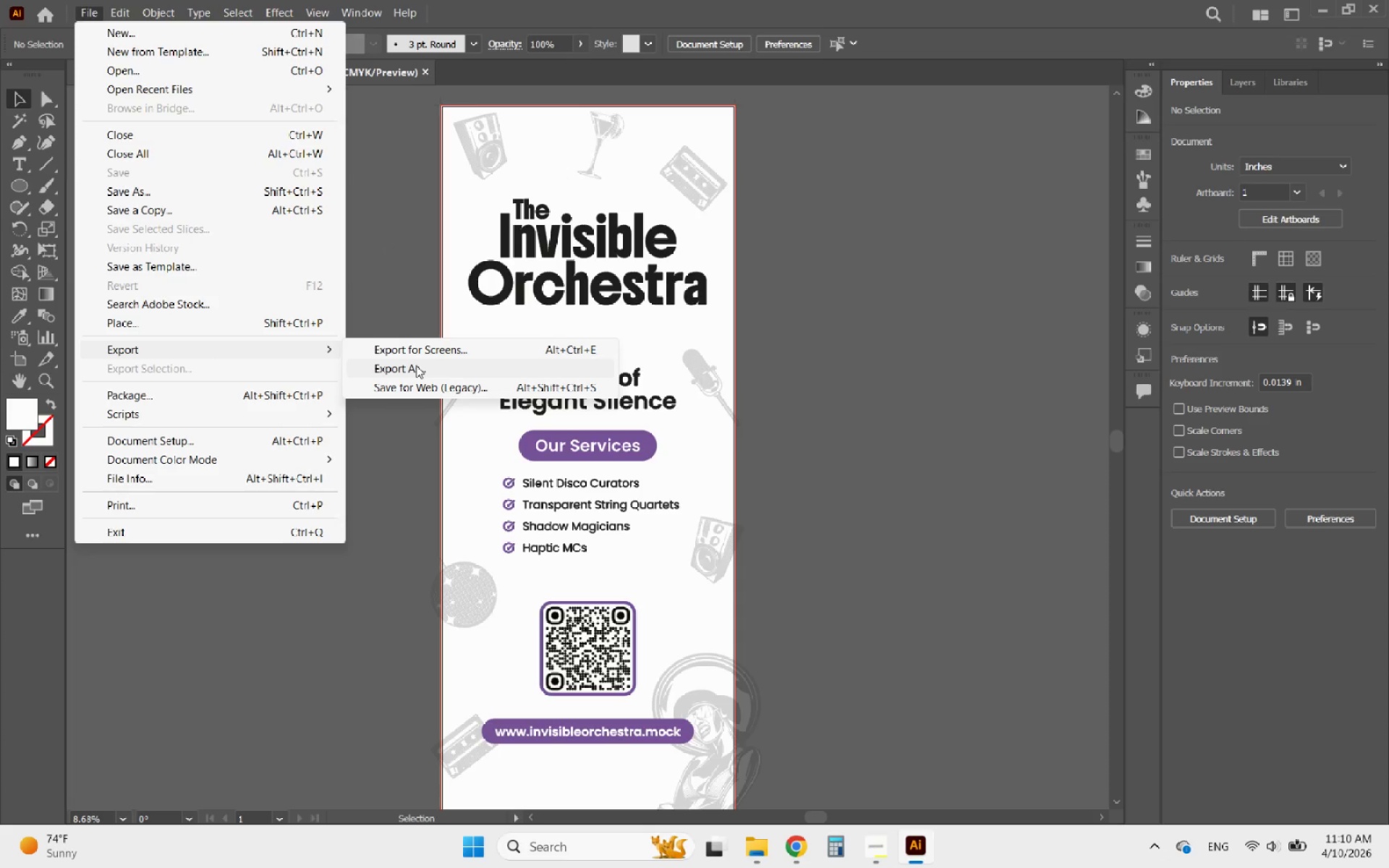 
left_click([416, 365])
 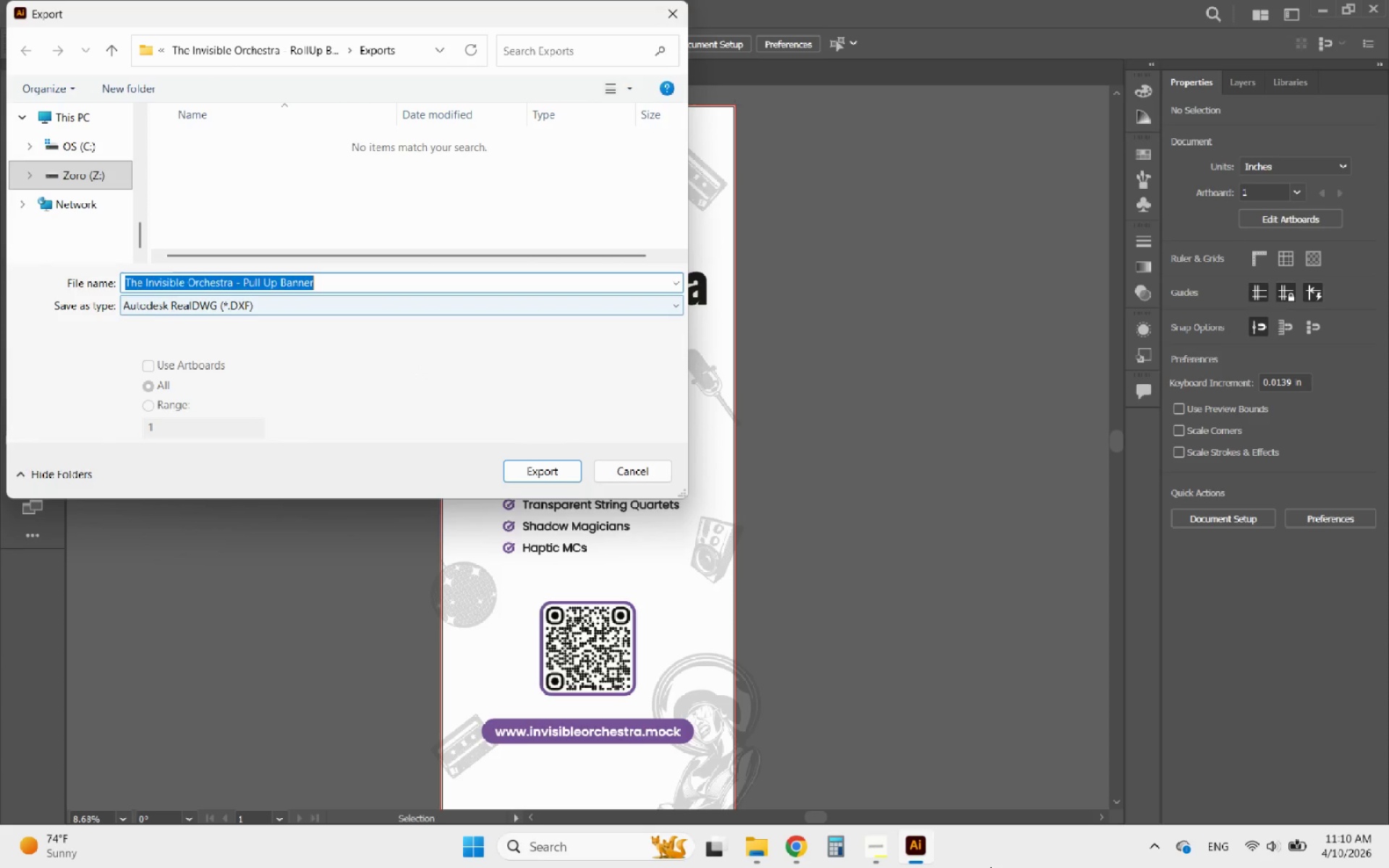 
left_click([879, 846])